 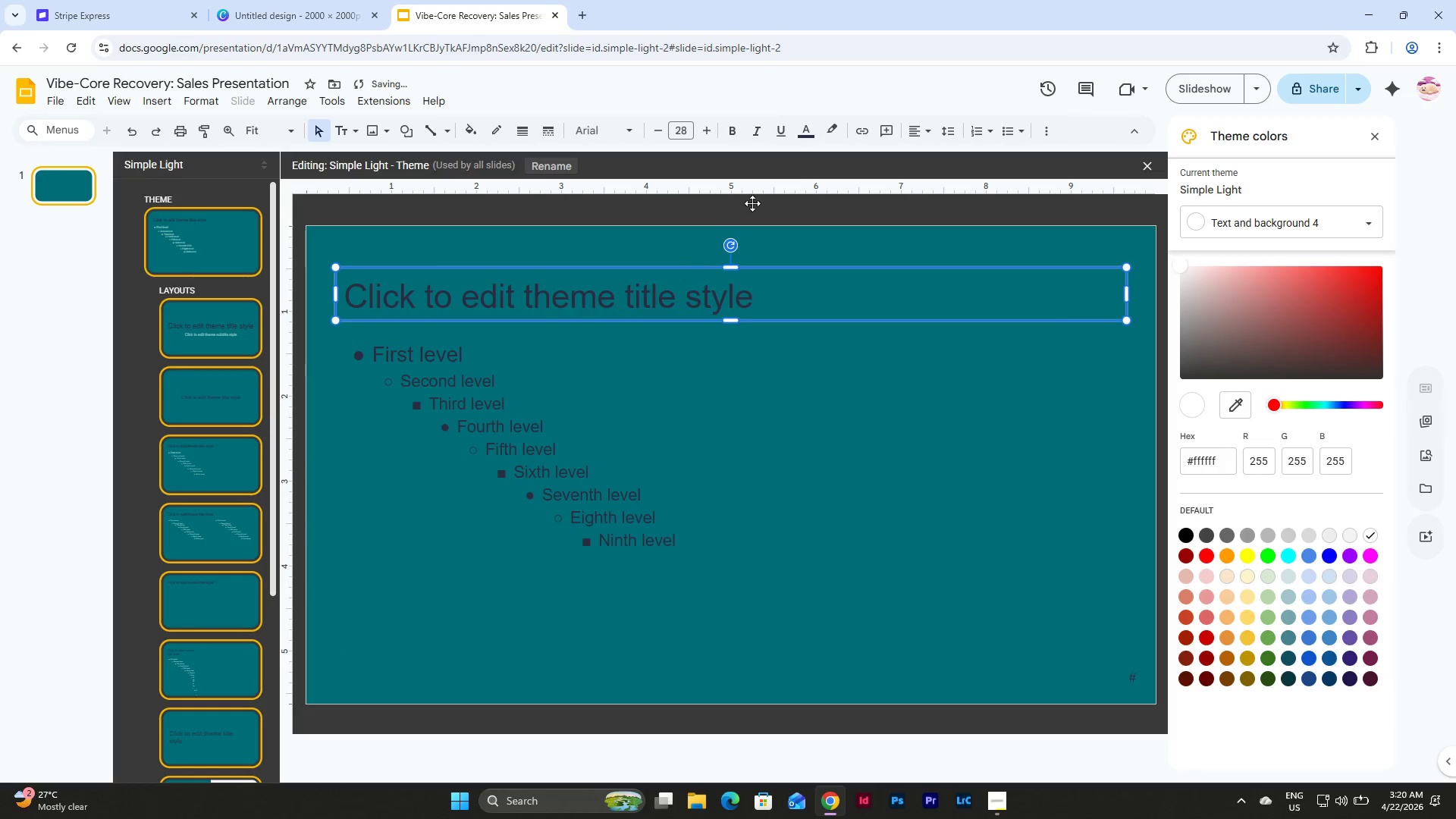 
left_click([803, 132])
 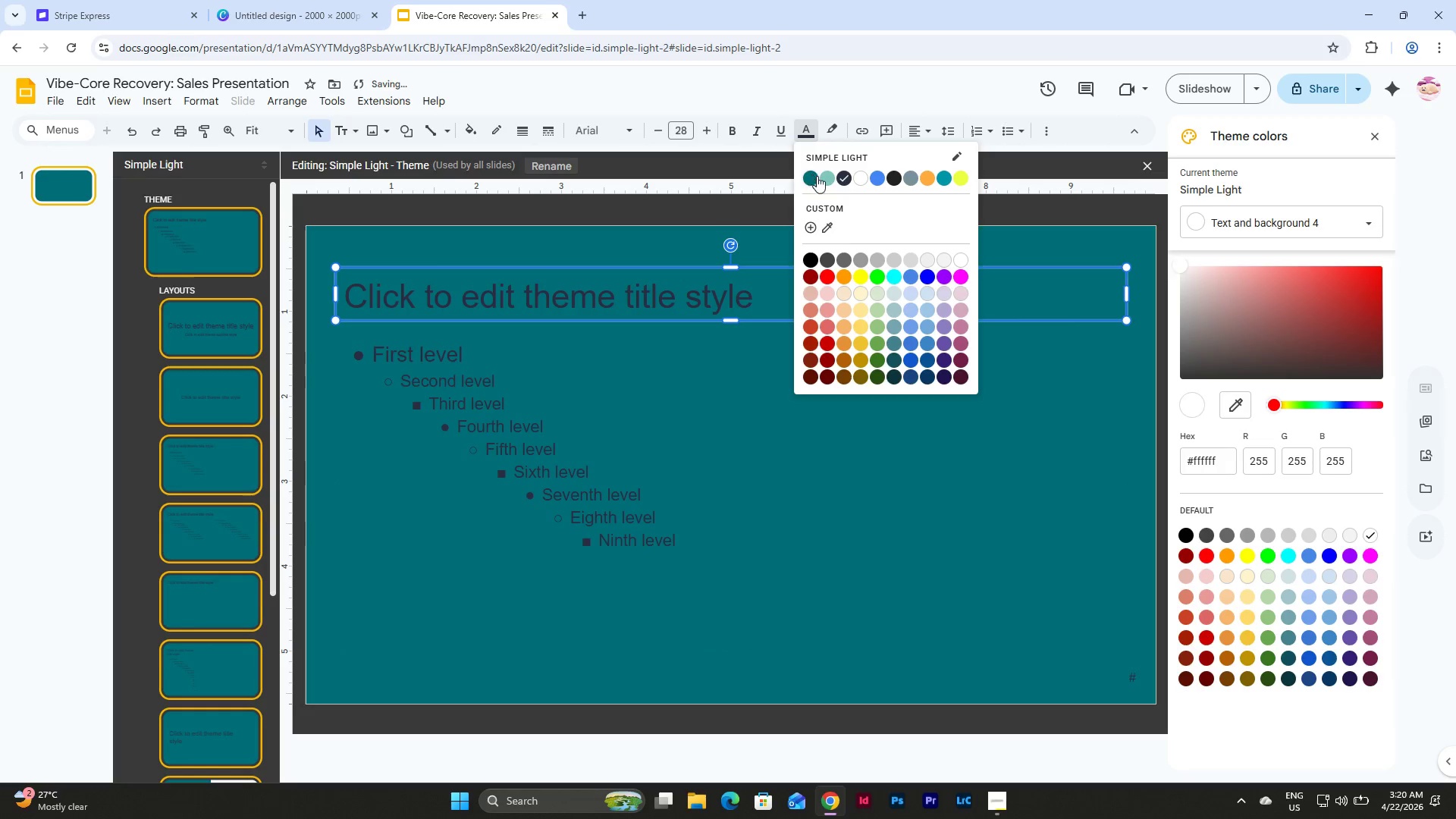 
left_click([821, 177])
 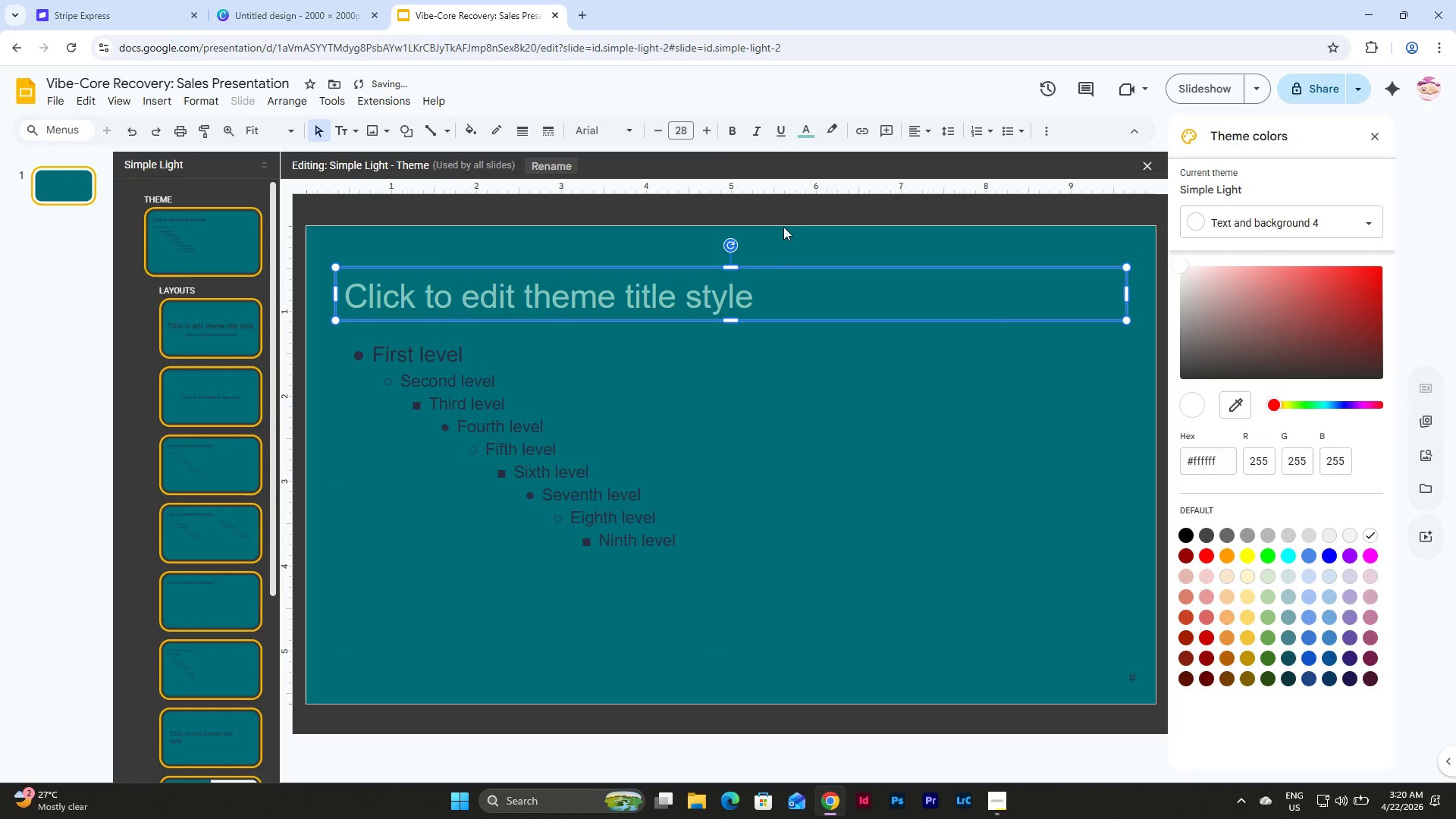 
left_click([769, 255])
 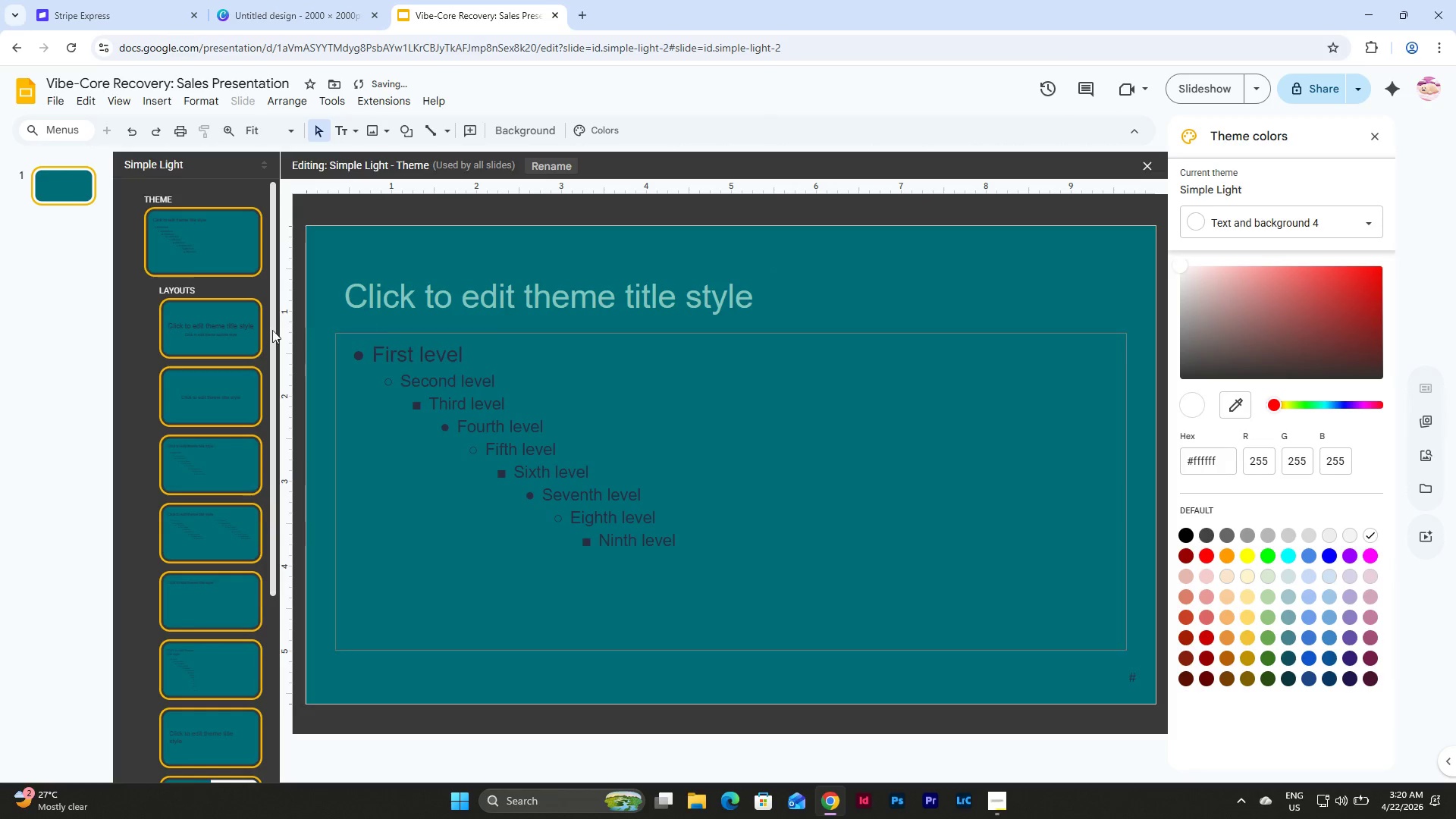 
left_click([216, 328])
 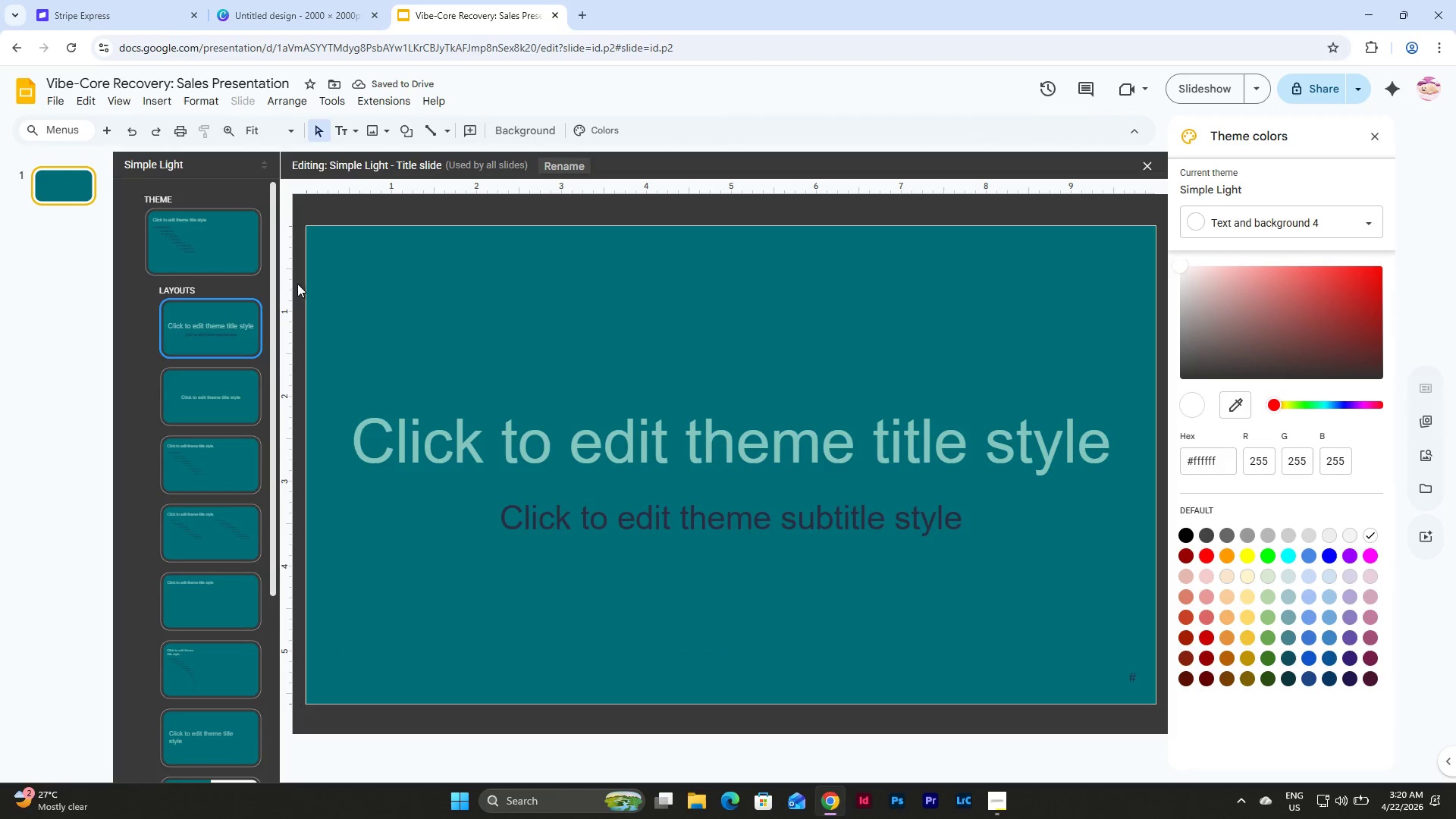 
left_click([218, 233])
 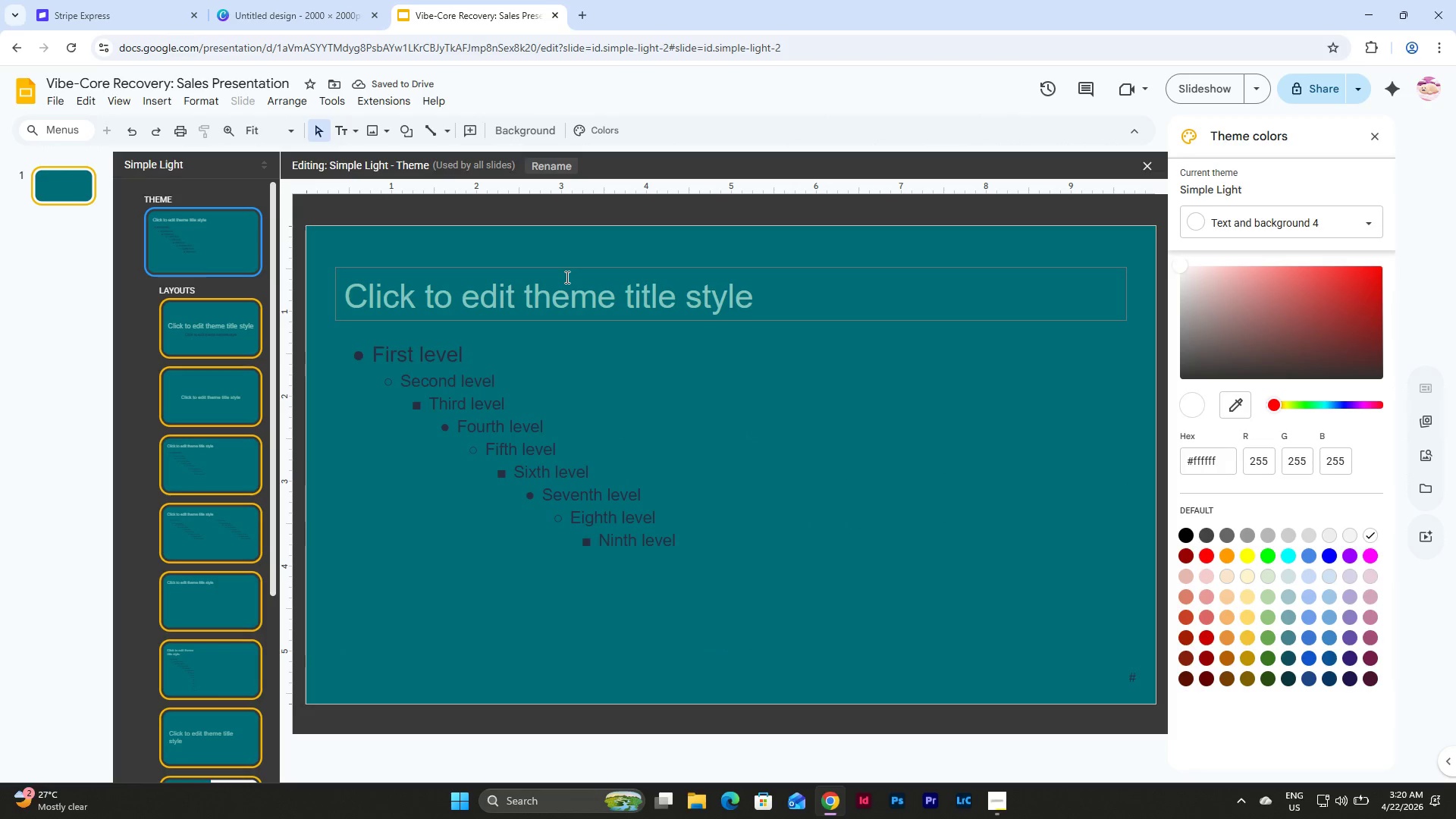 
left_click([567, 269])
 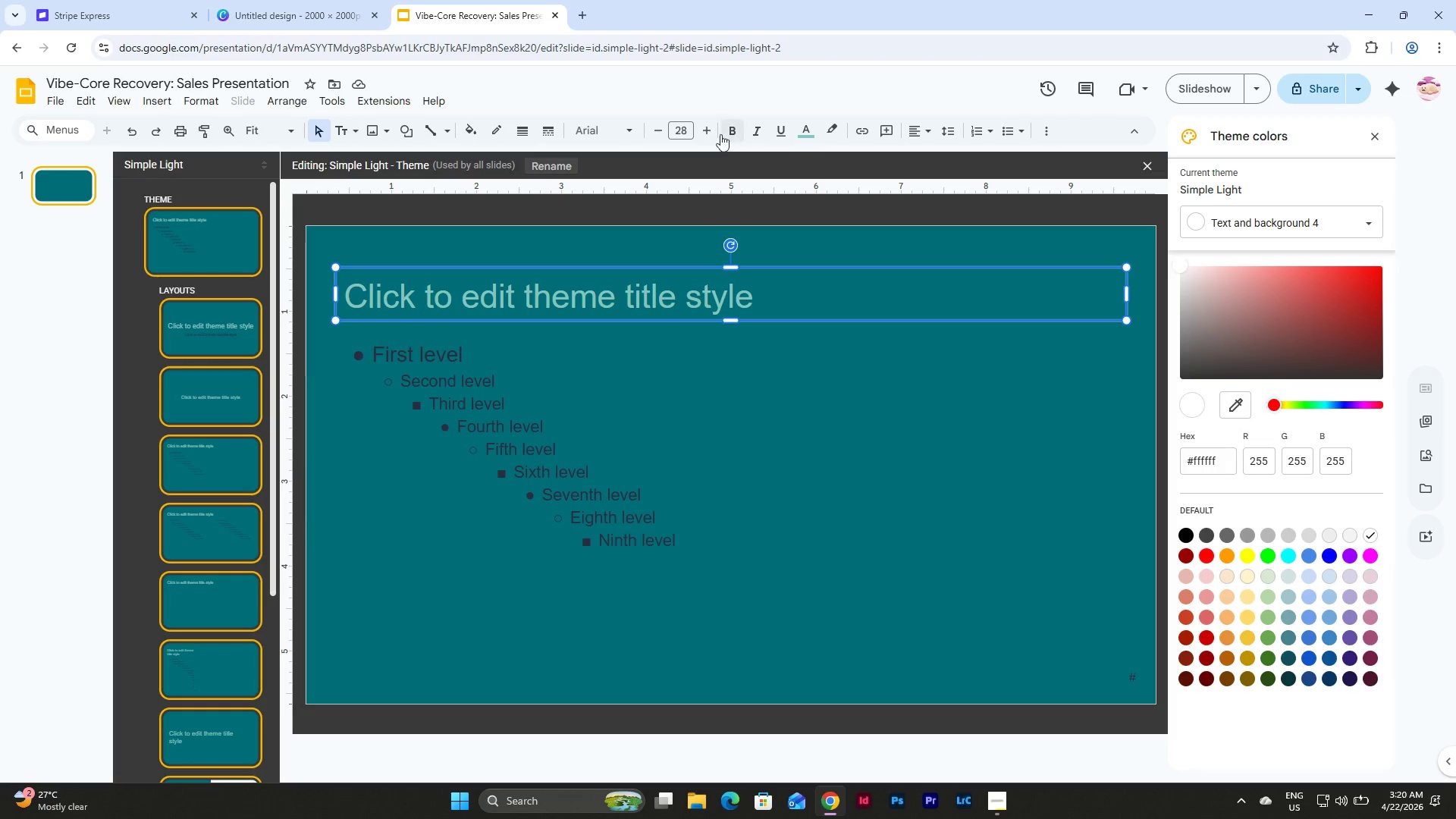 
left_click([732, 123])
 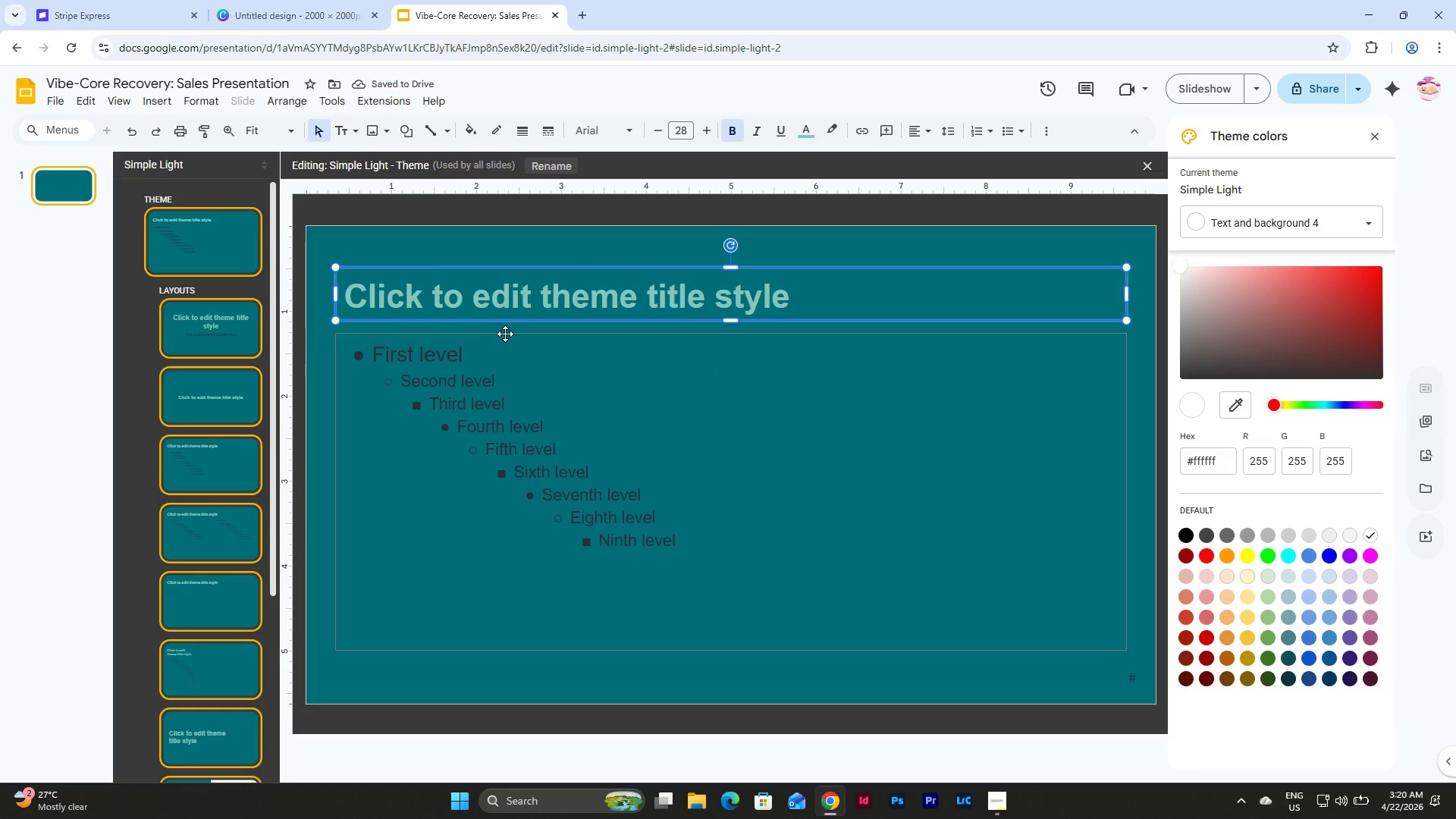 
left_click([232, 331])